 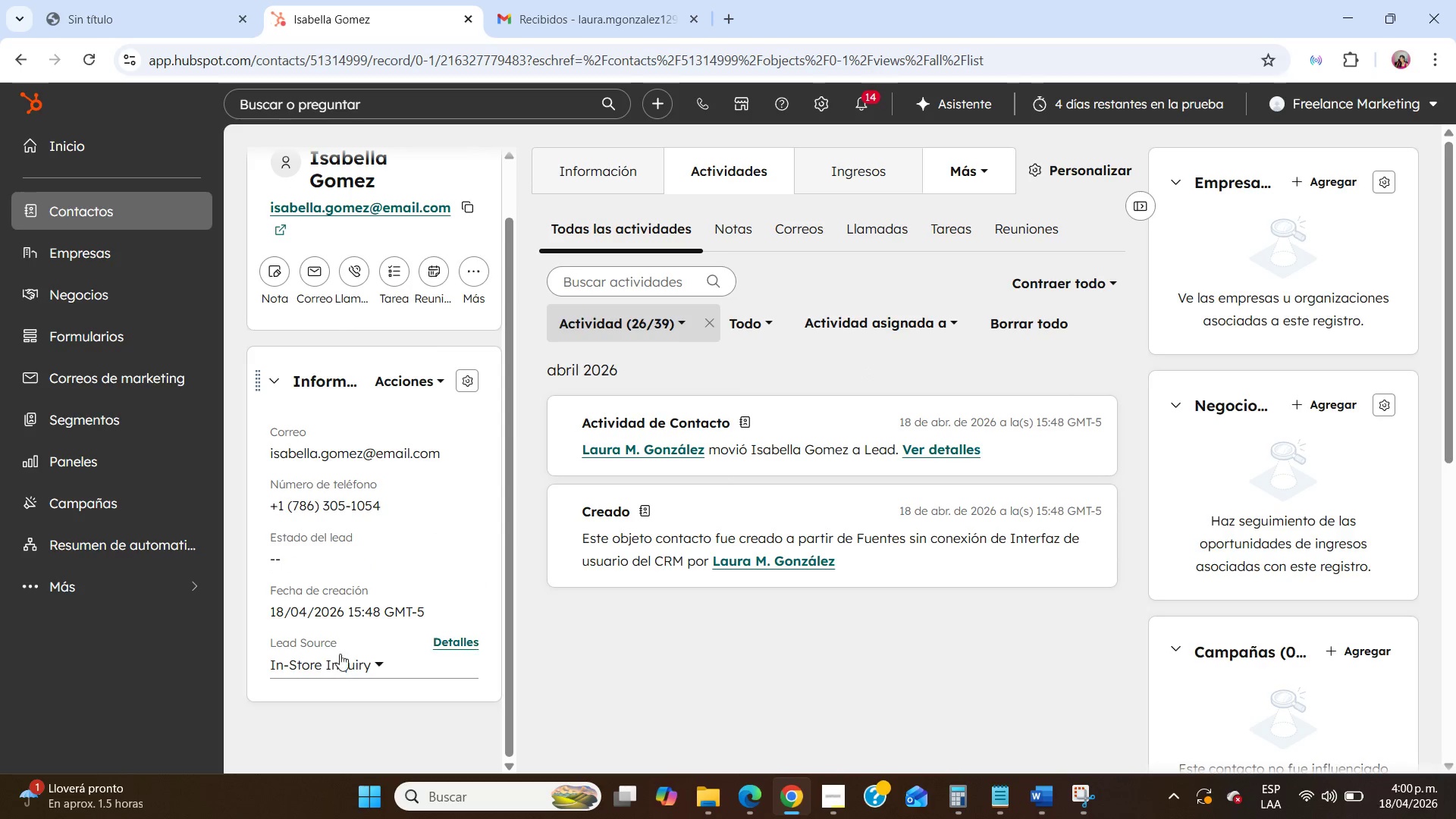 
left_click([934, 227])
 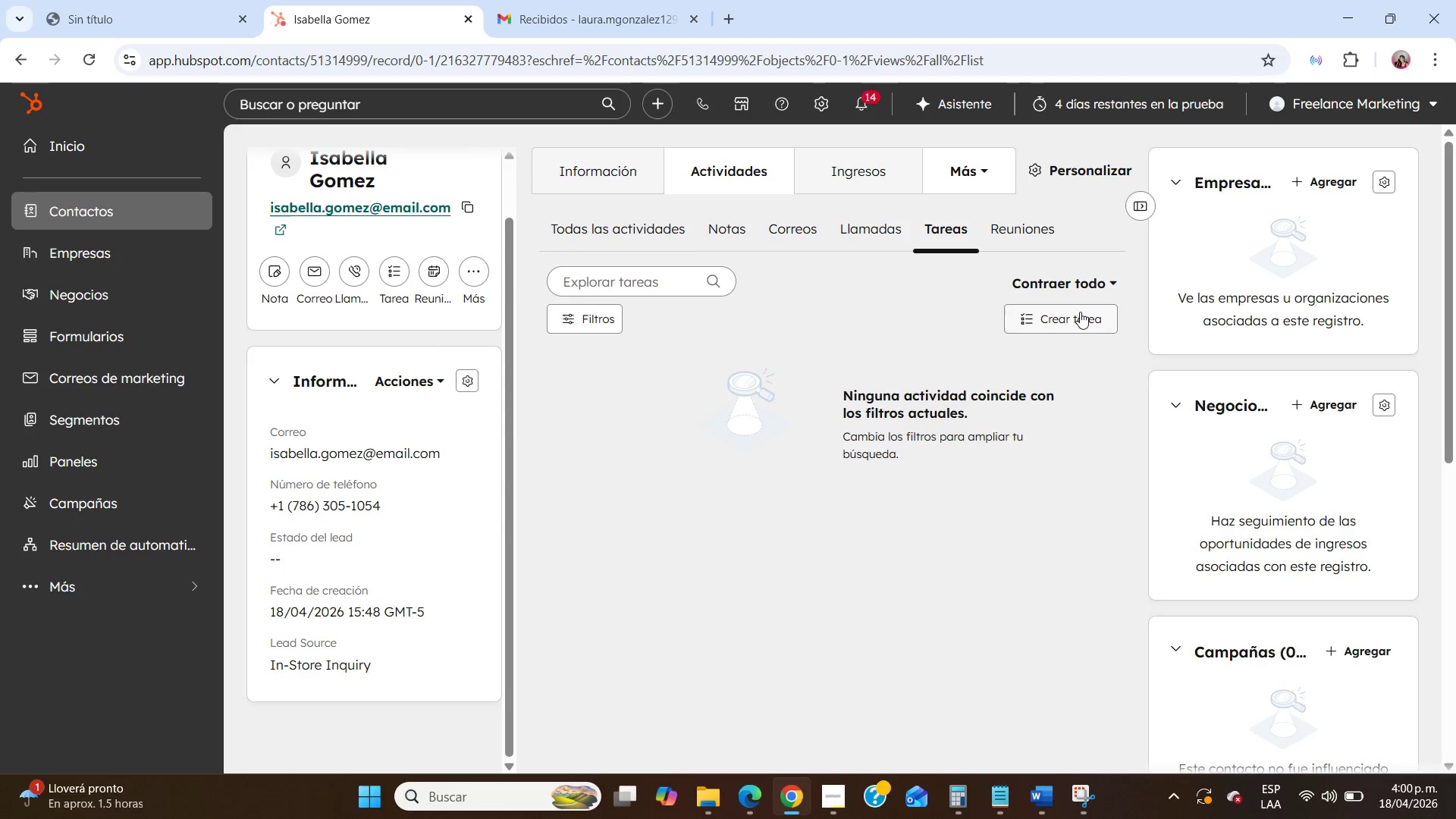 
left_click([1081, 315])
 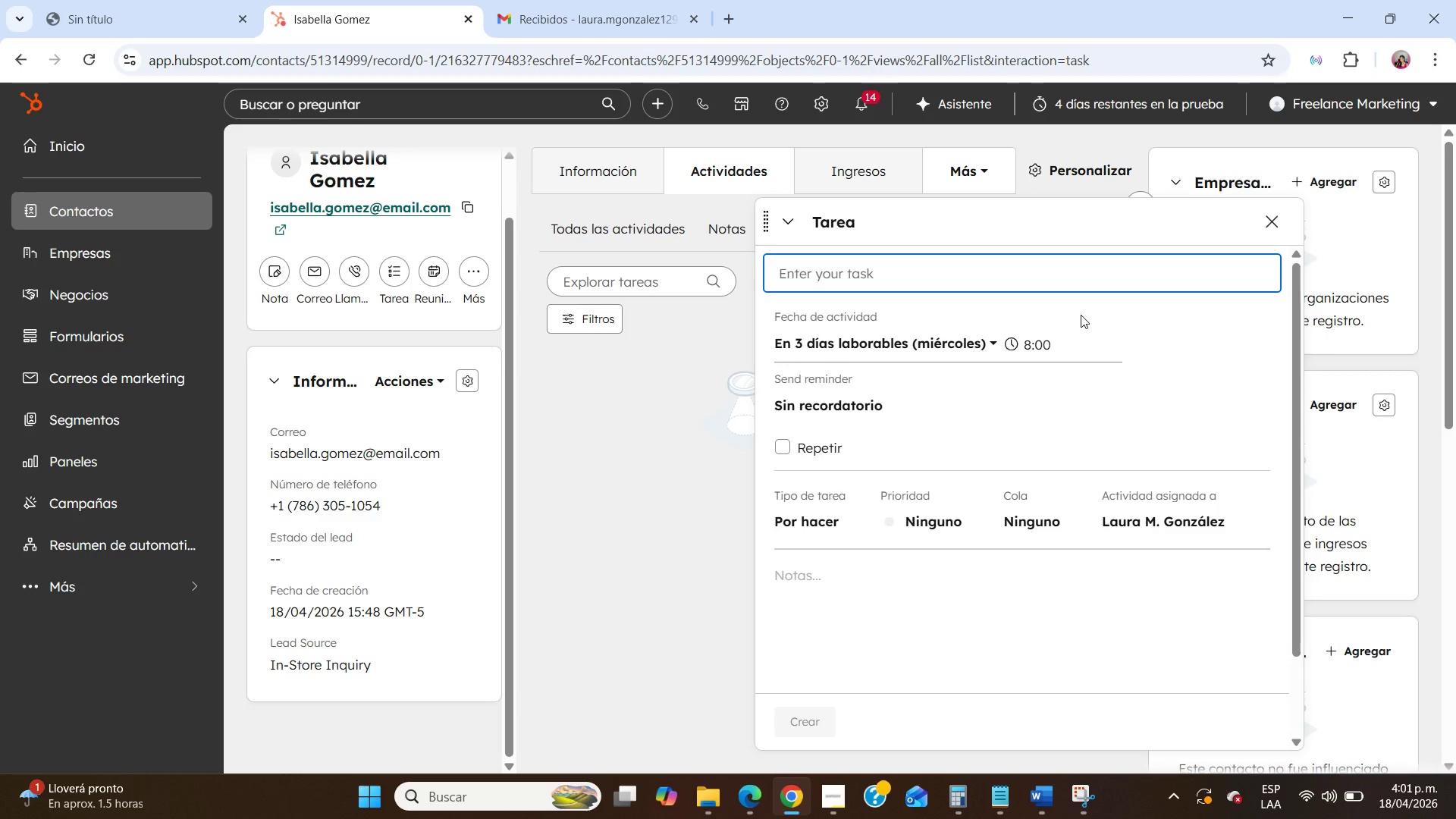 
wait(7.59)
 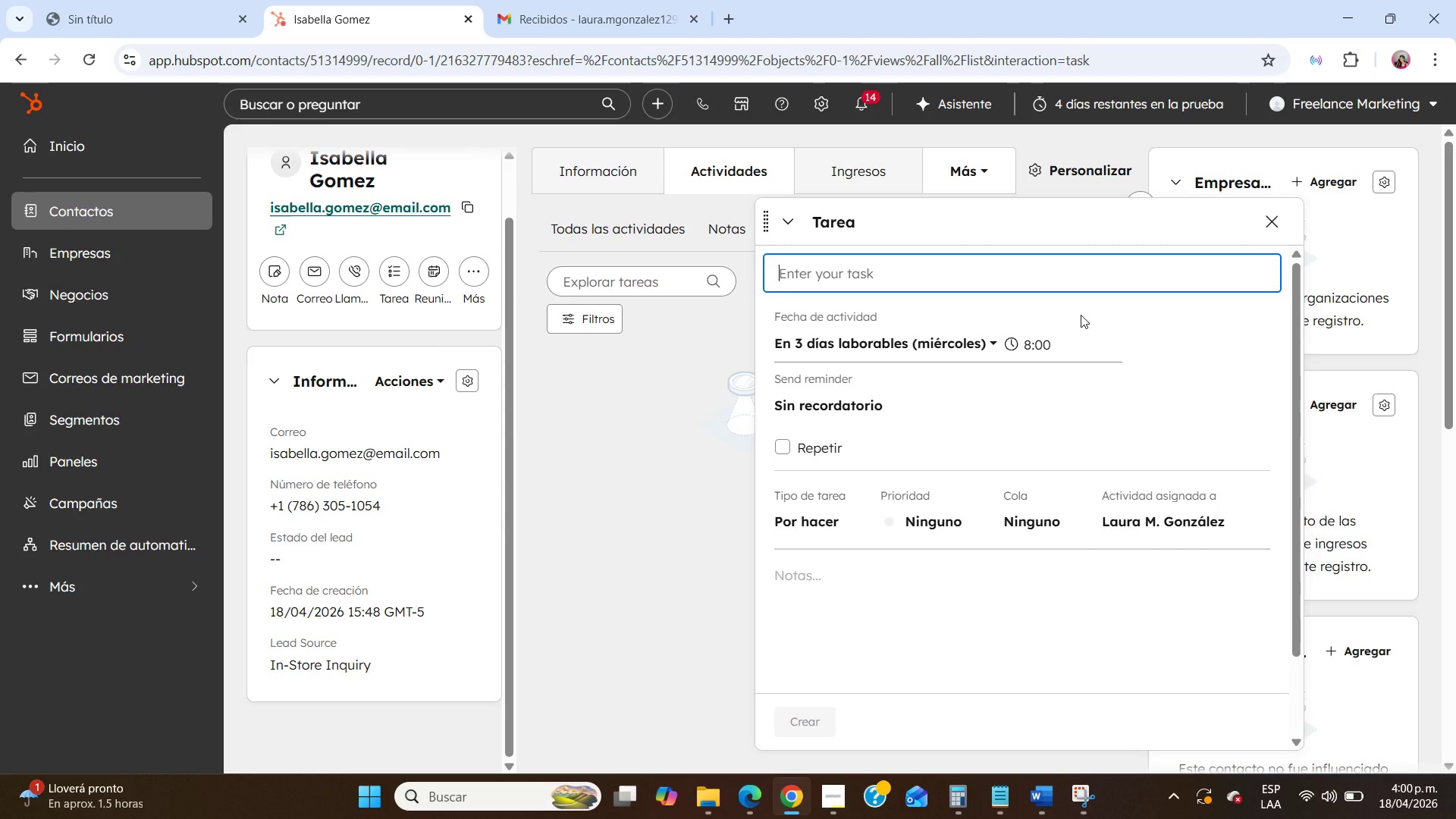 
scroll: coordinate [463, 384], scroll_direction: up, amount: 6.0
 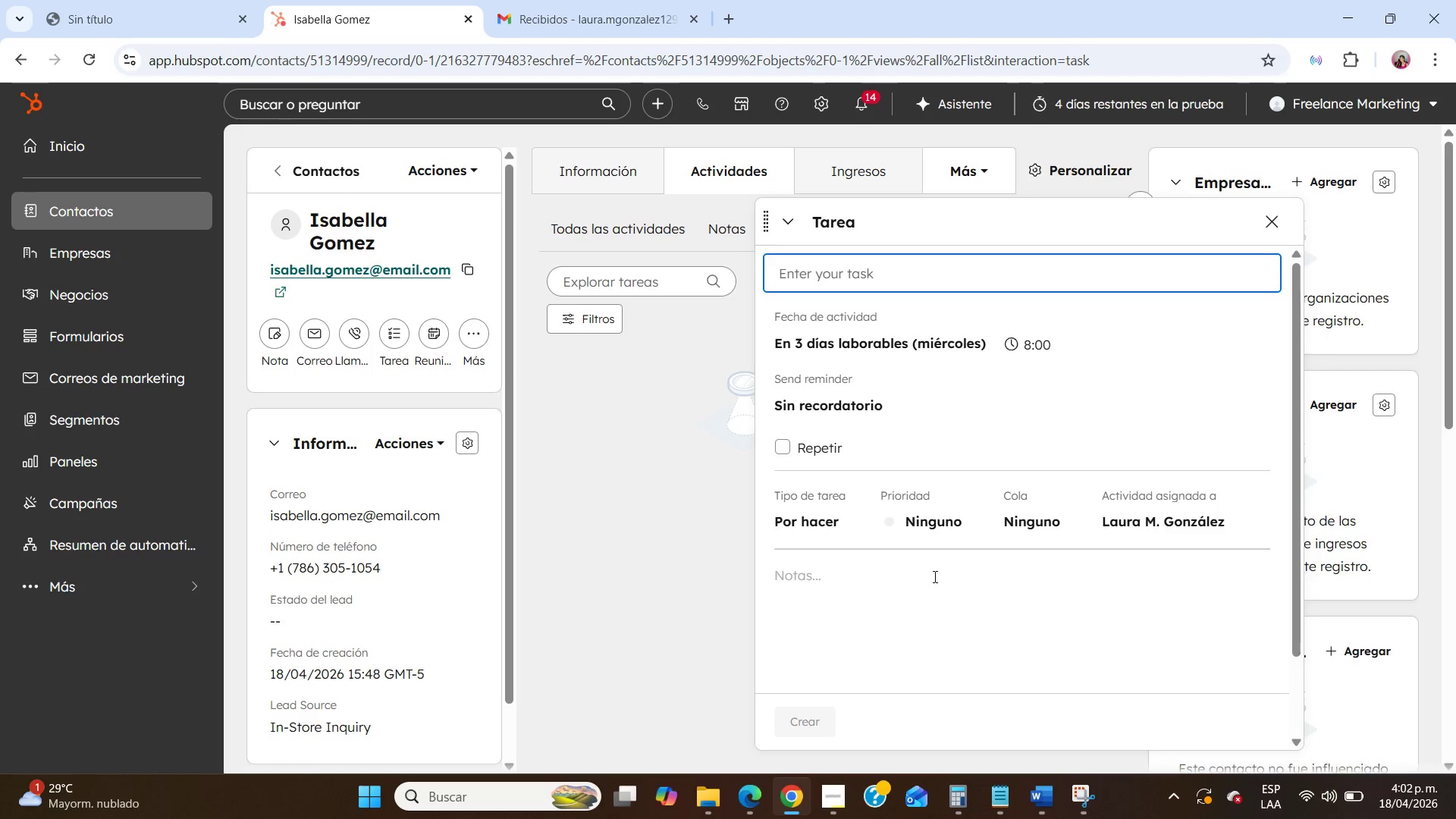 
wait(116.71)
 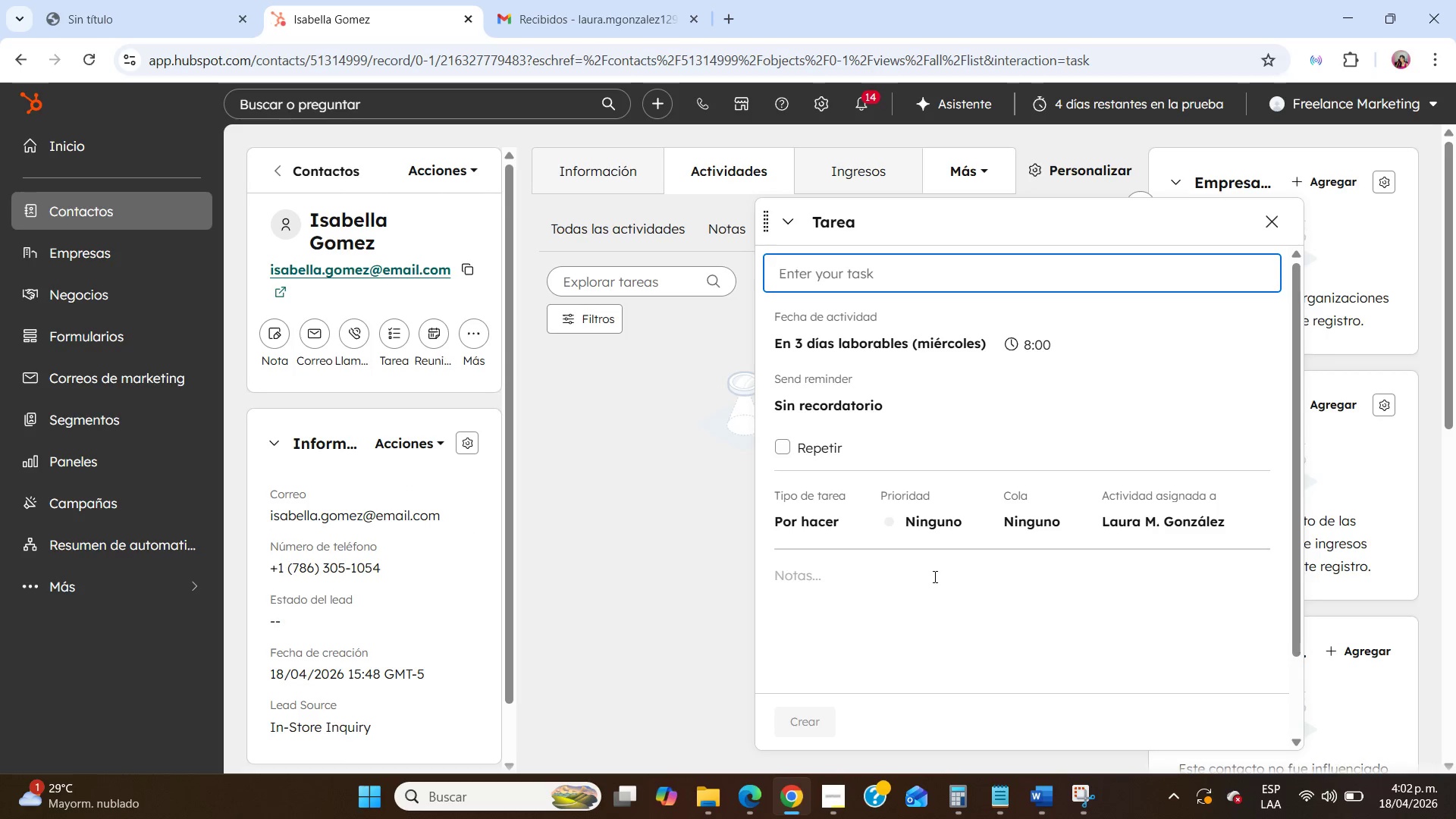 
type(Send Product Catalog)
 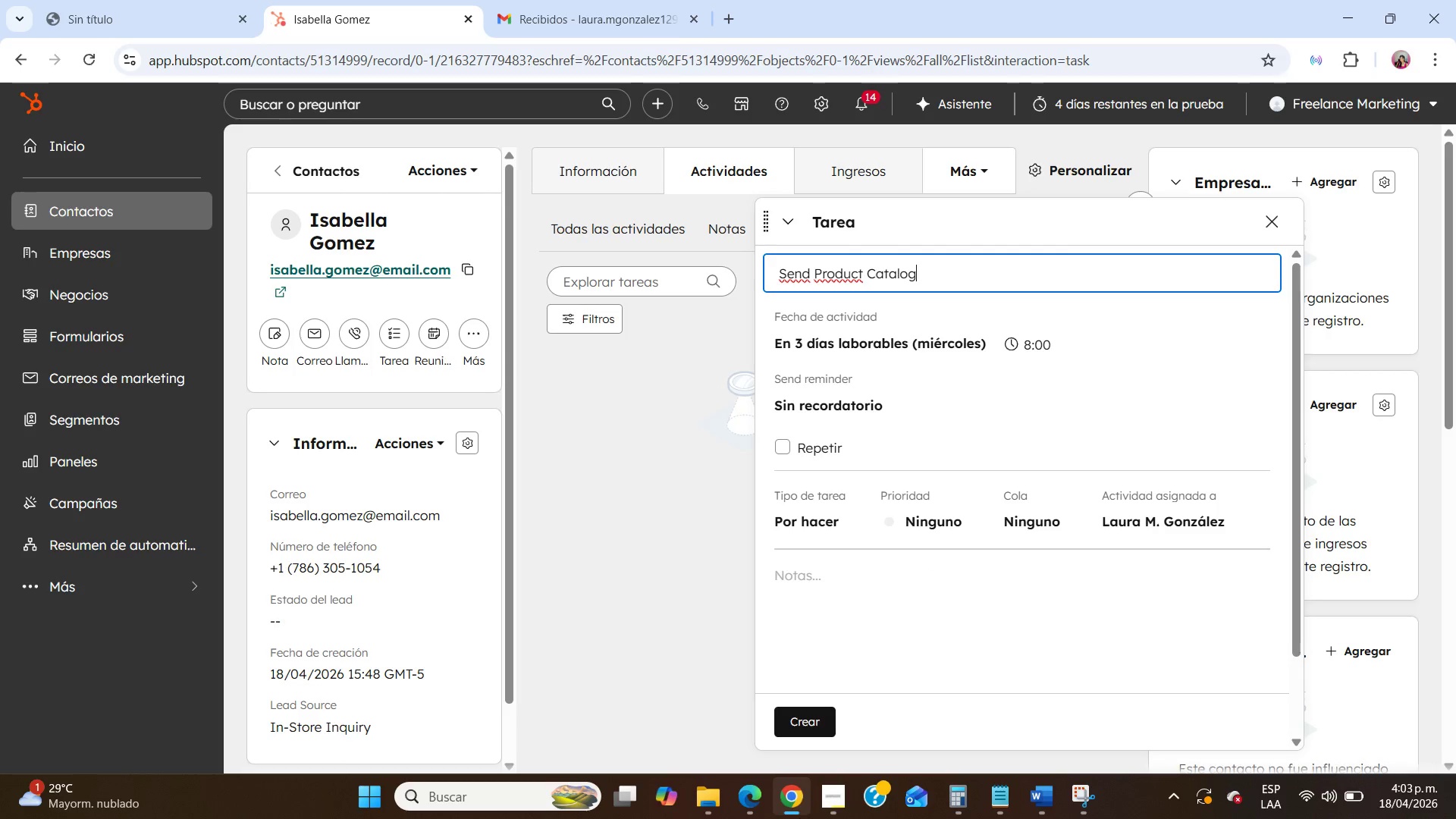 
left_click([837, 805])